 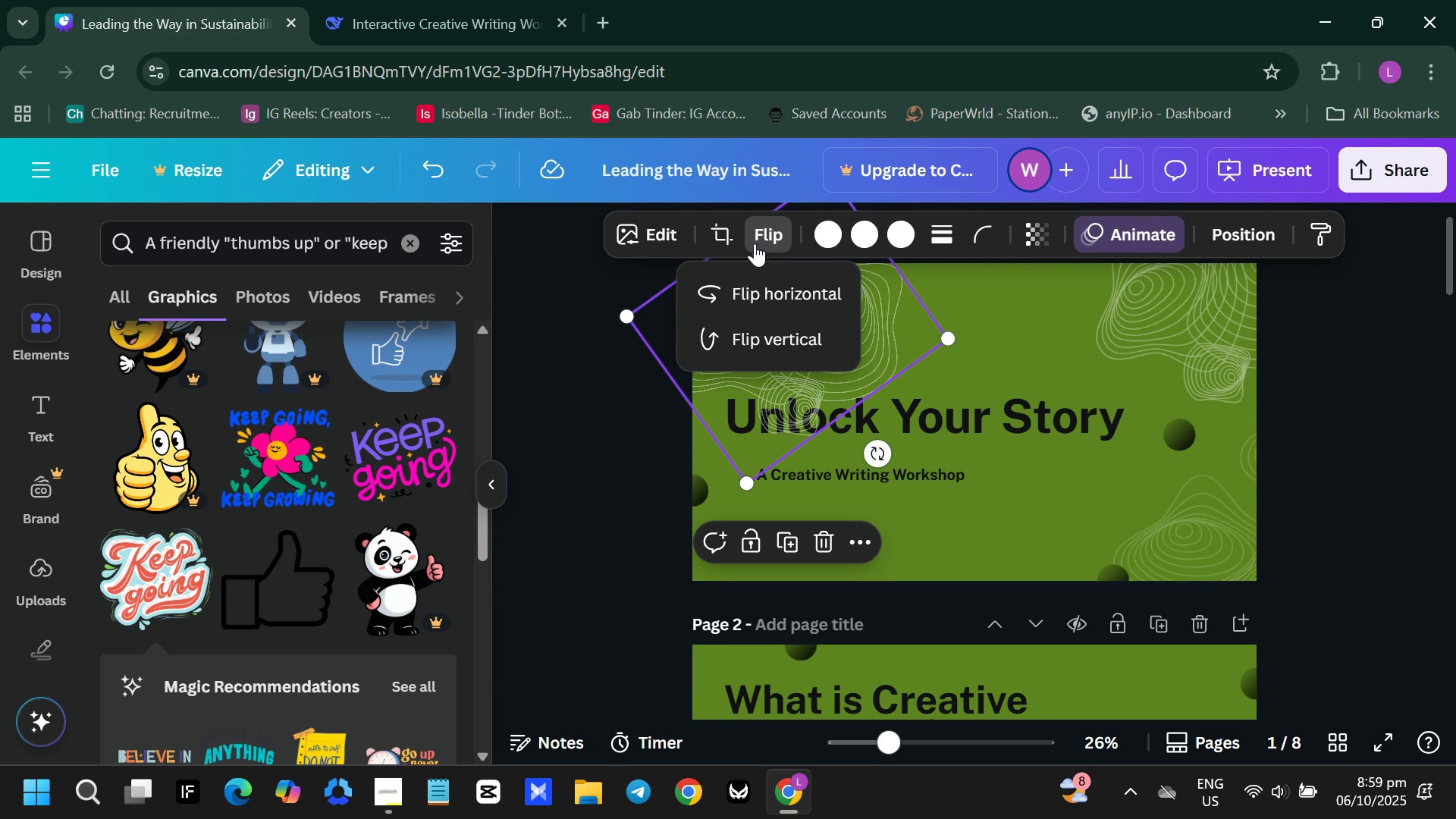 
left_click([761, 284])
 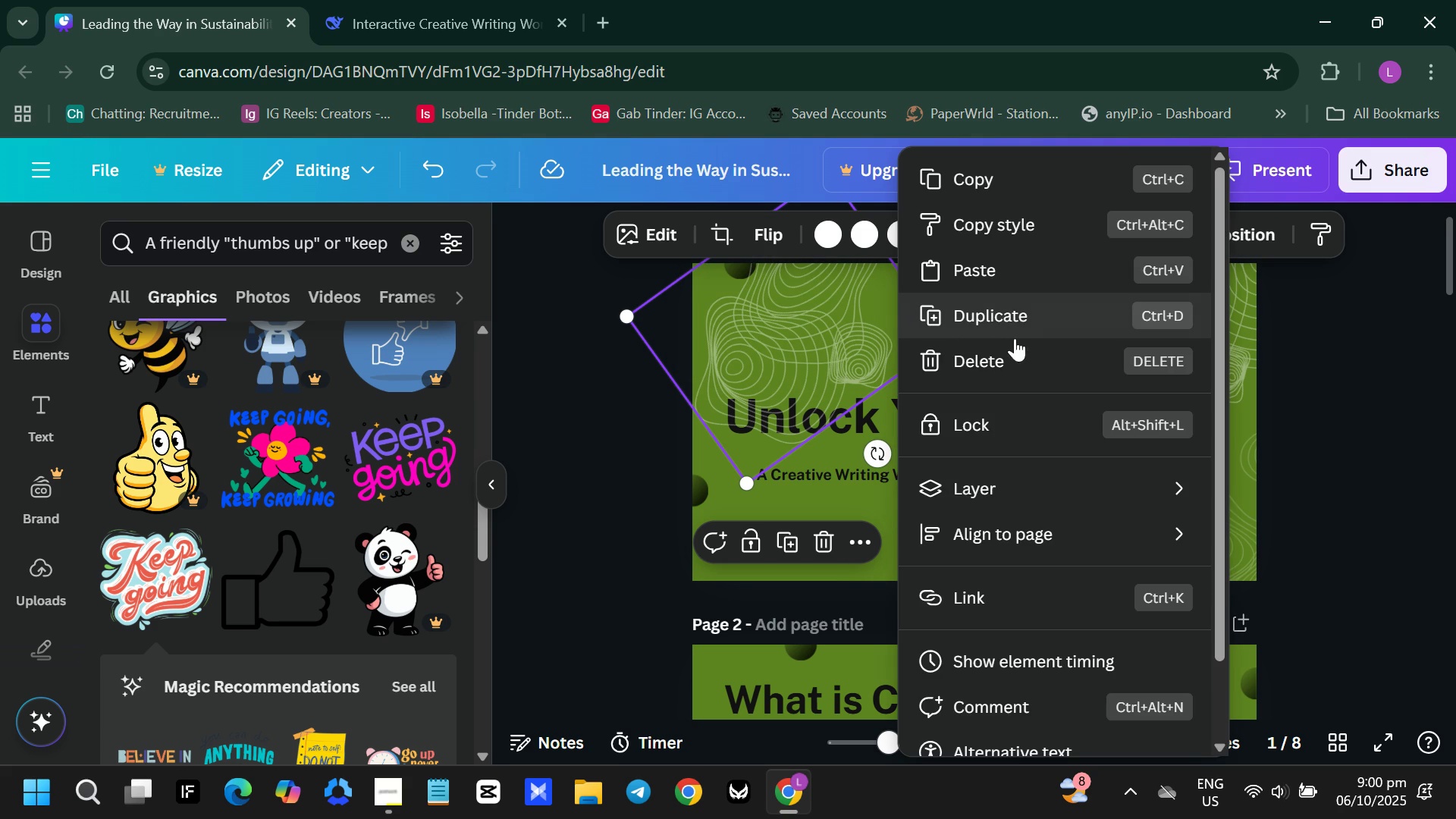 
left_click([1010, 497])
 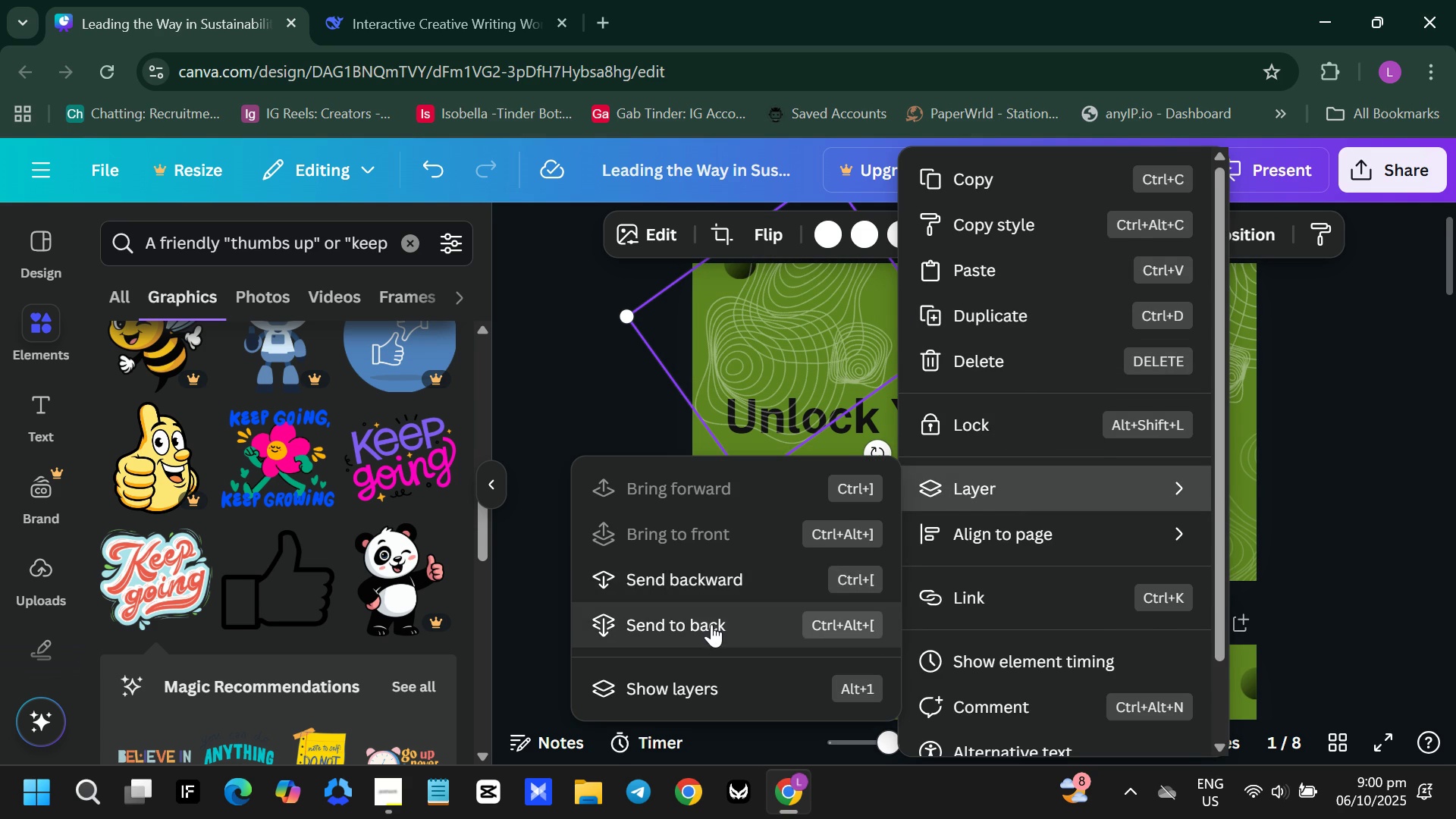 
left_click([711, 624])
 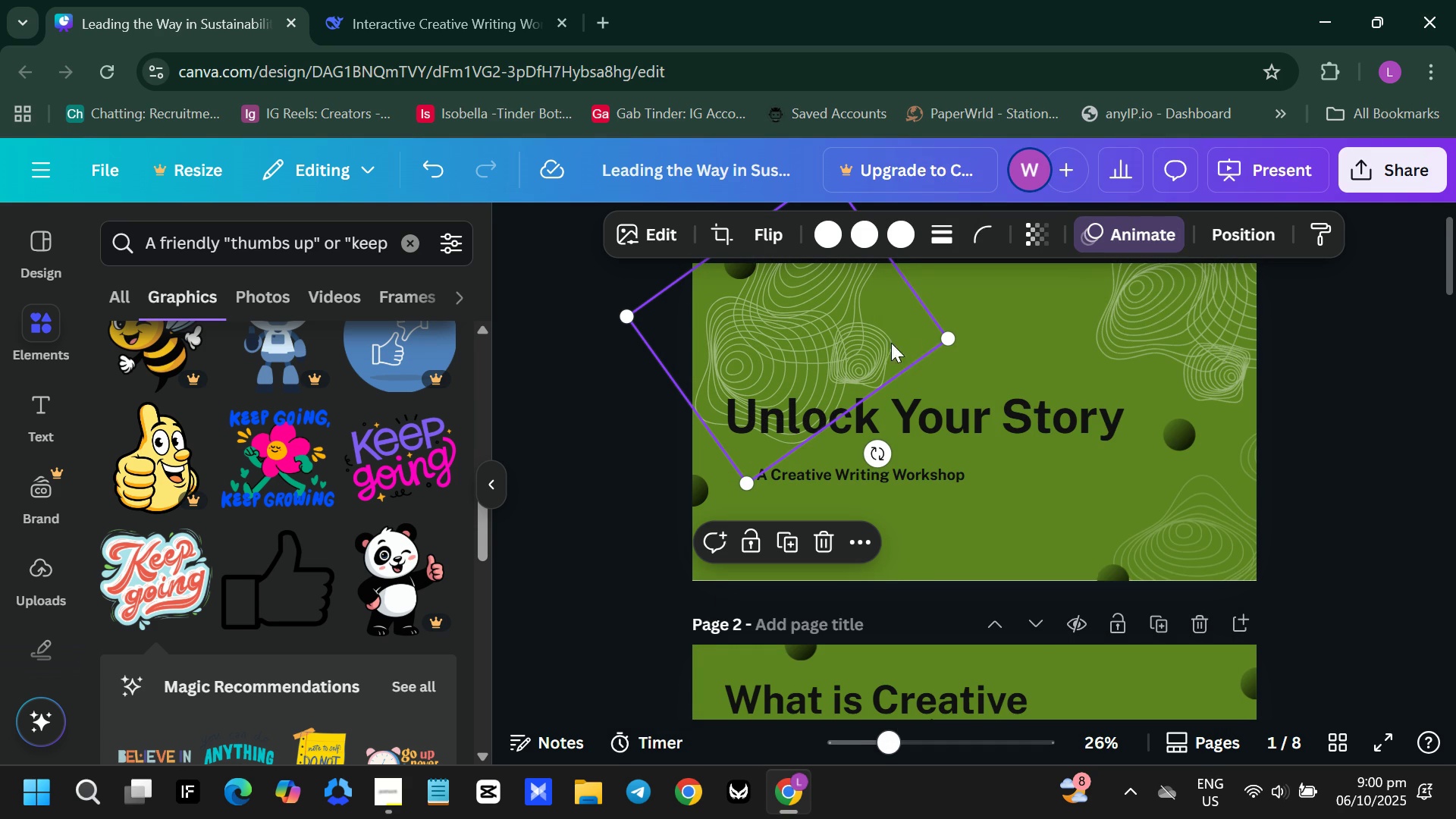 
right_click([855, 348])
 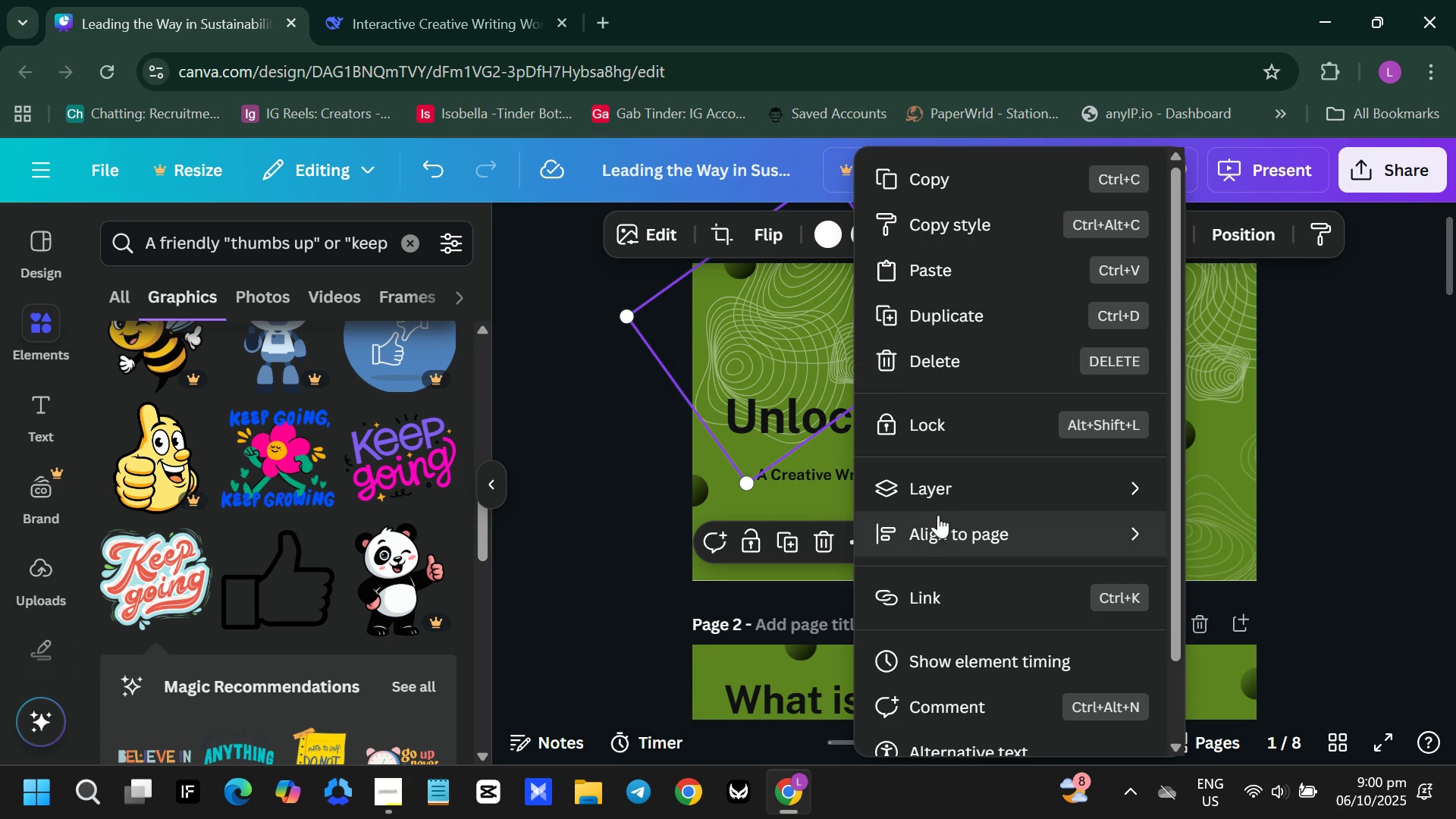 
left_click([942, 491])
 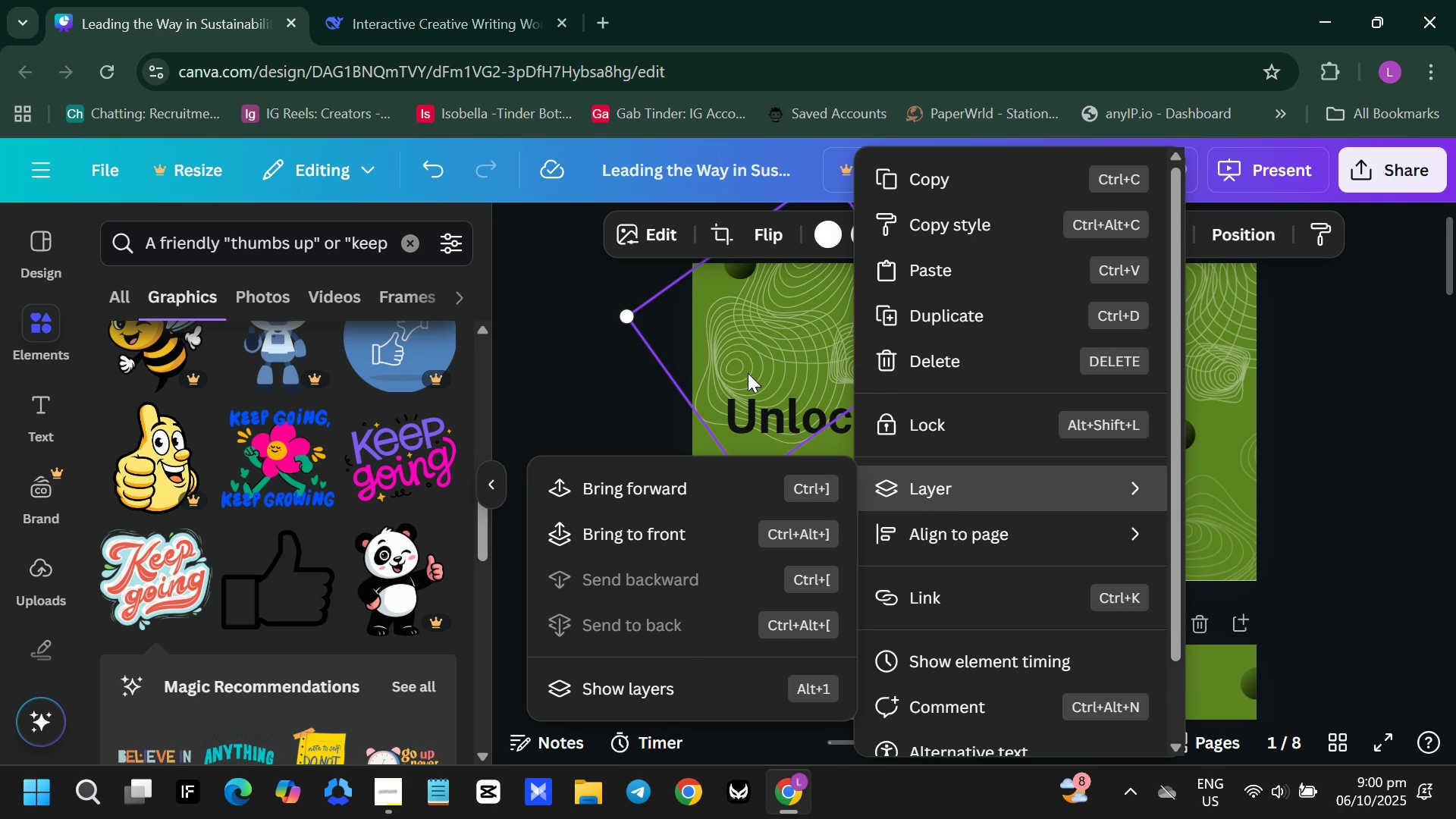 
left_click([750, 322])
 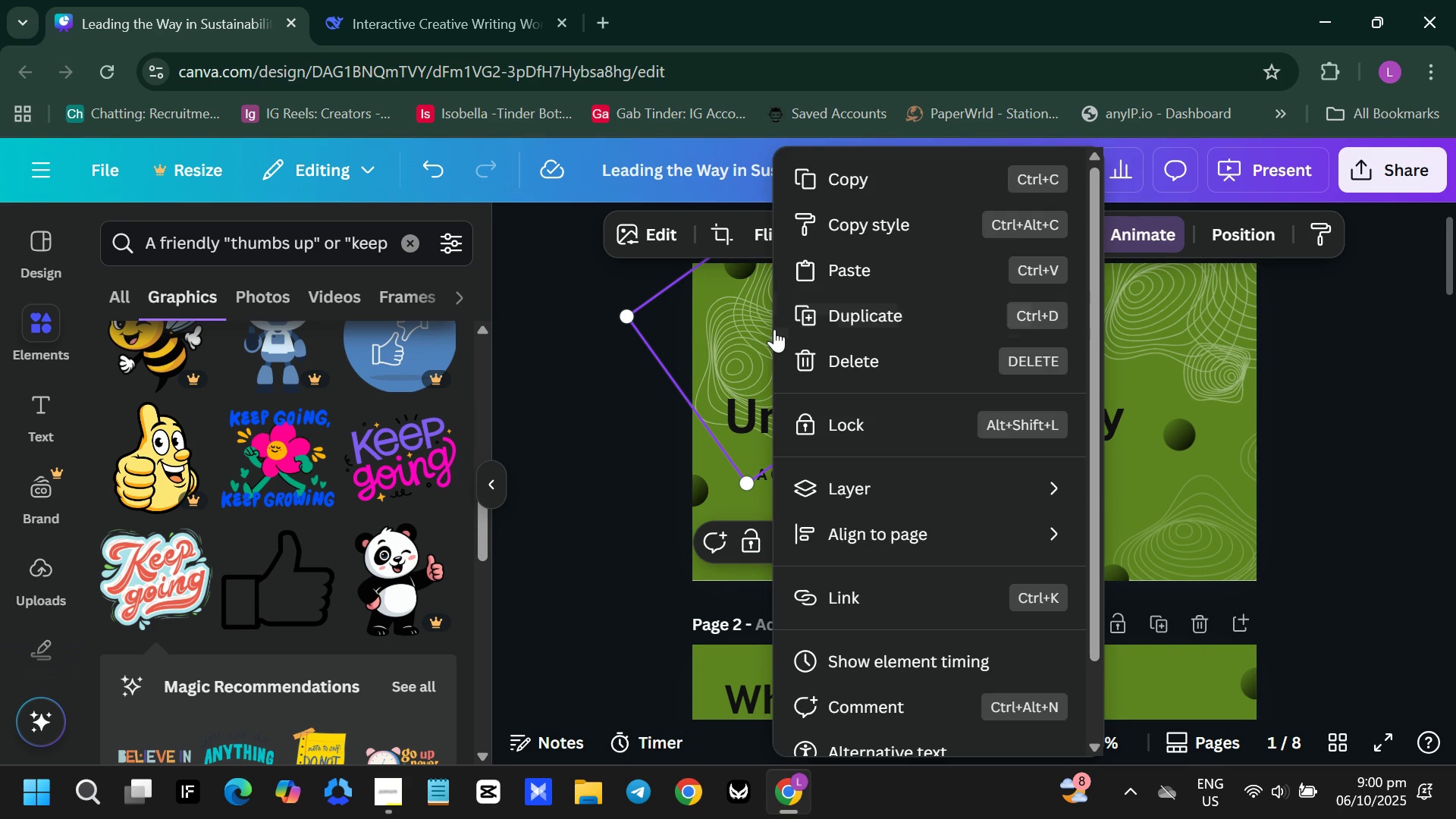 
left_click([774, 329])
 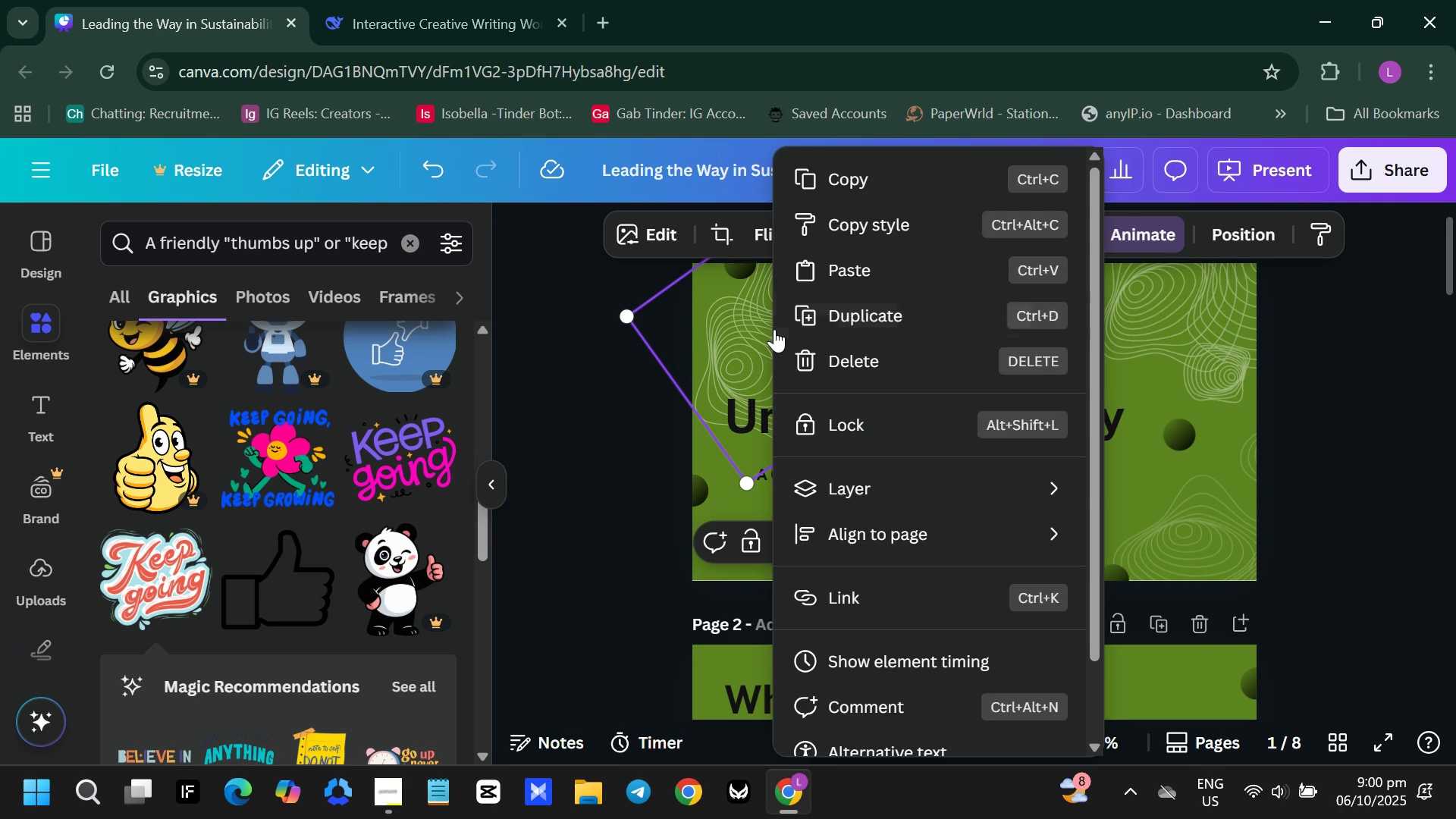 
right_click([774, 329])